 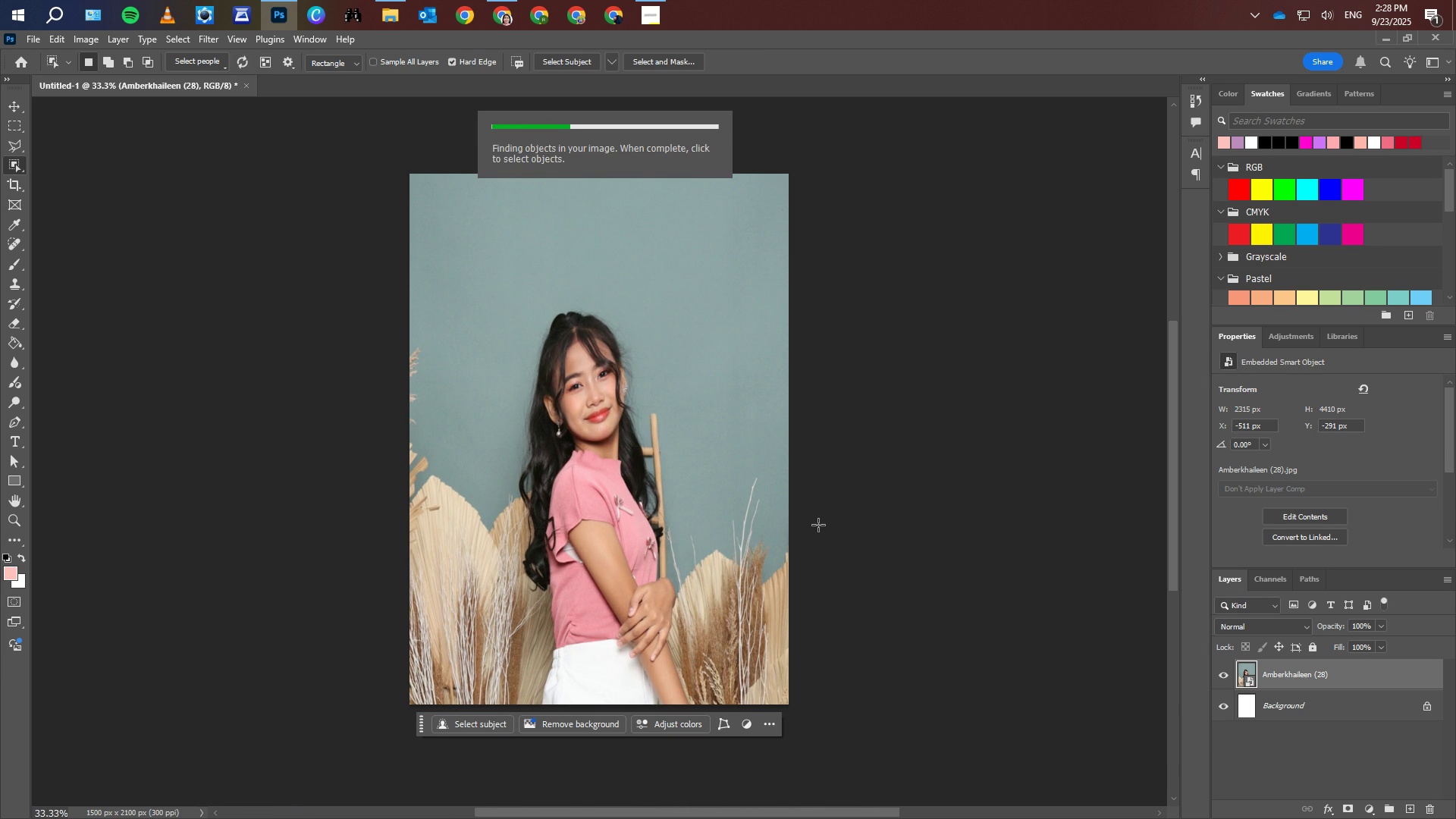 
scroll: coordinate [1315, 523], scroll_direction: down, amount: 8.0
 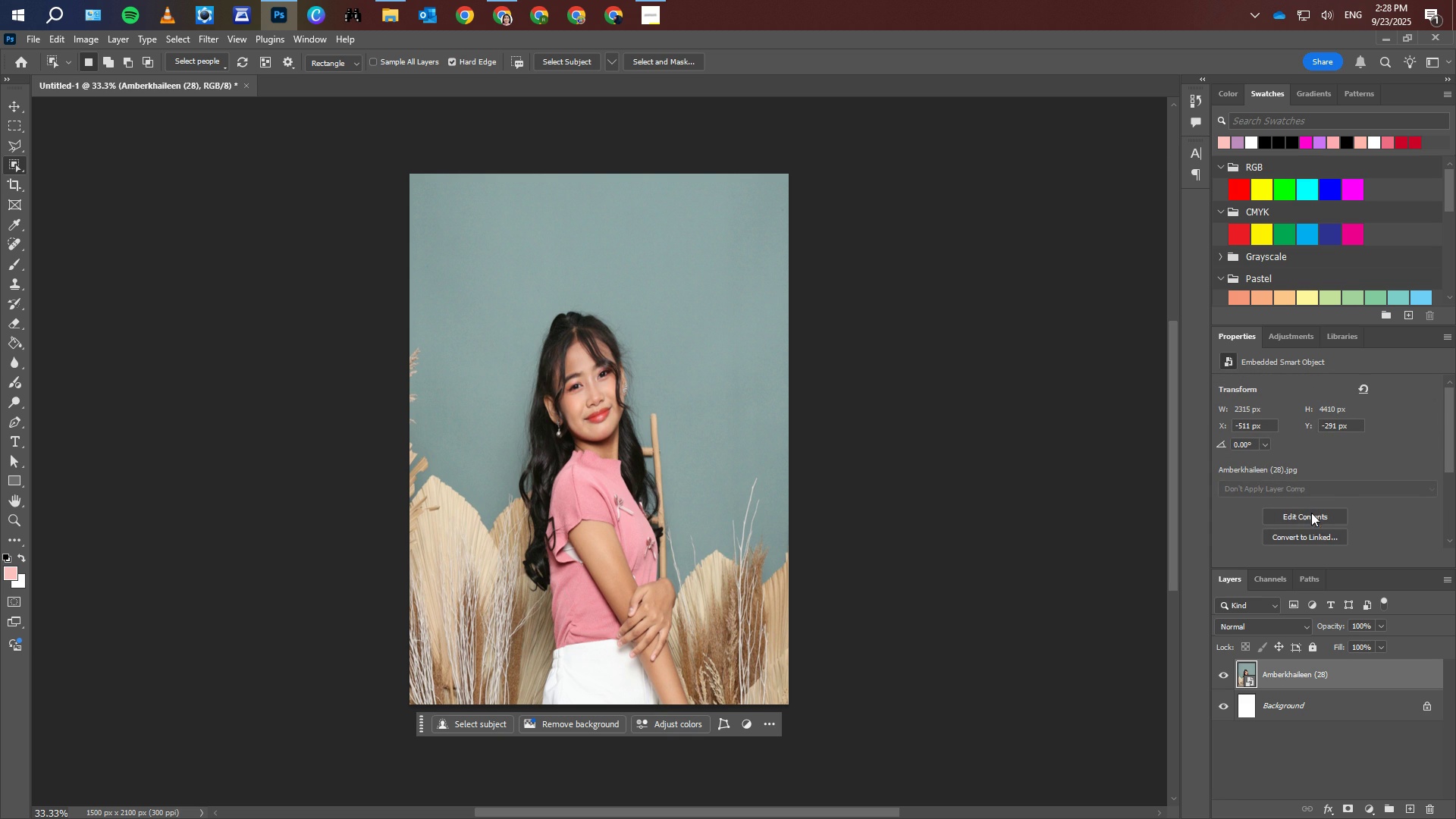 
scroll: coordinate [1311, 513], scroll_direction: up, amount: 2.0
 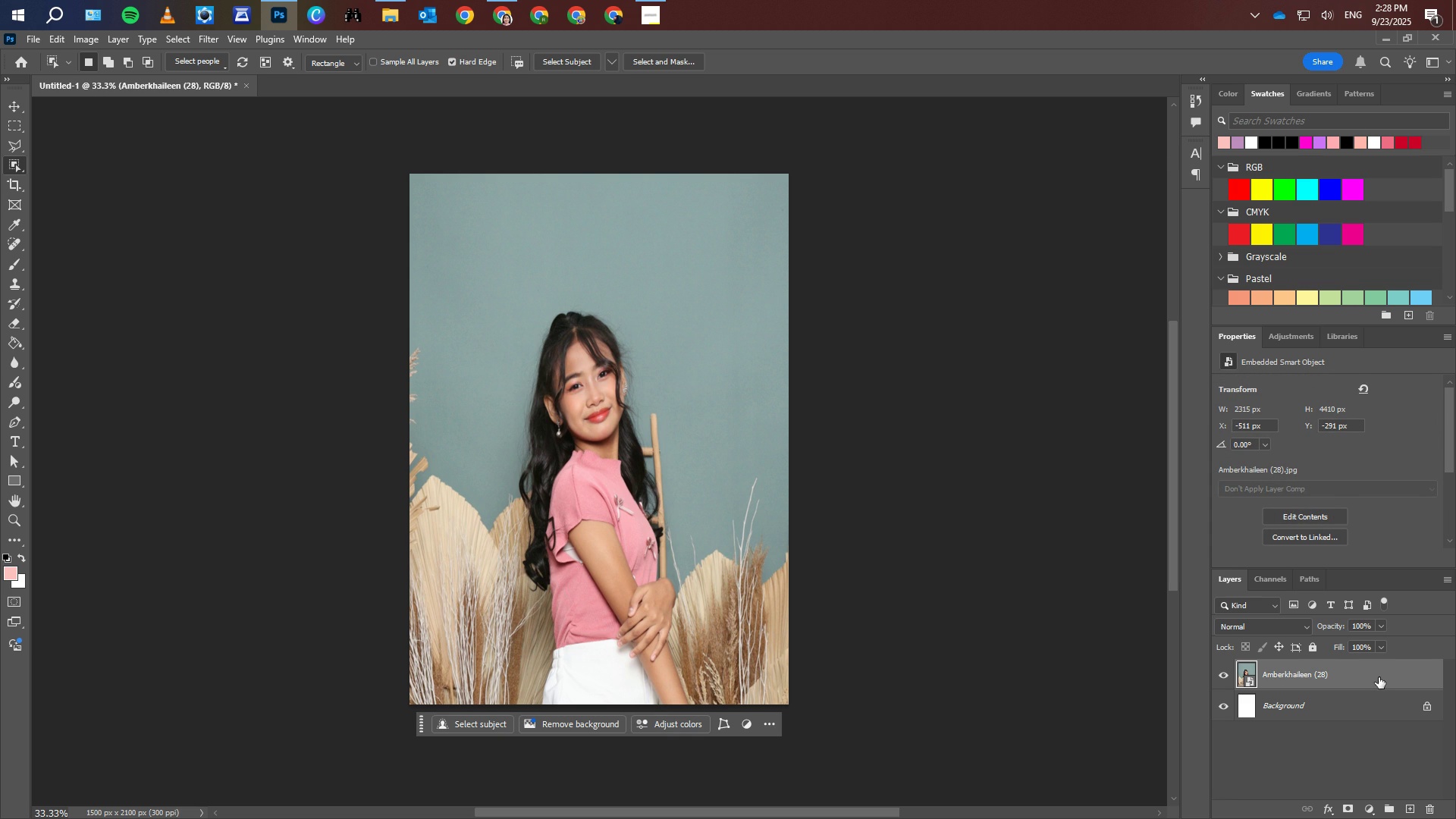 
left_click([1379, 677])
 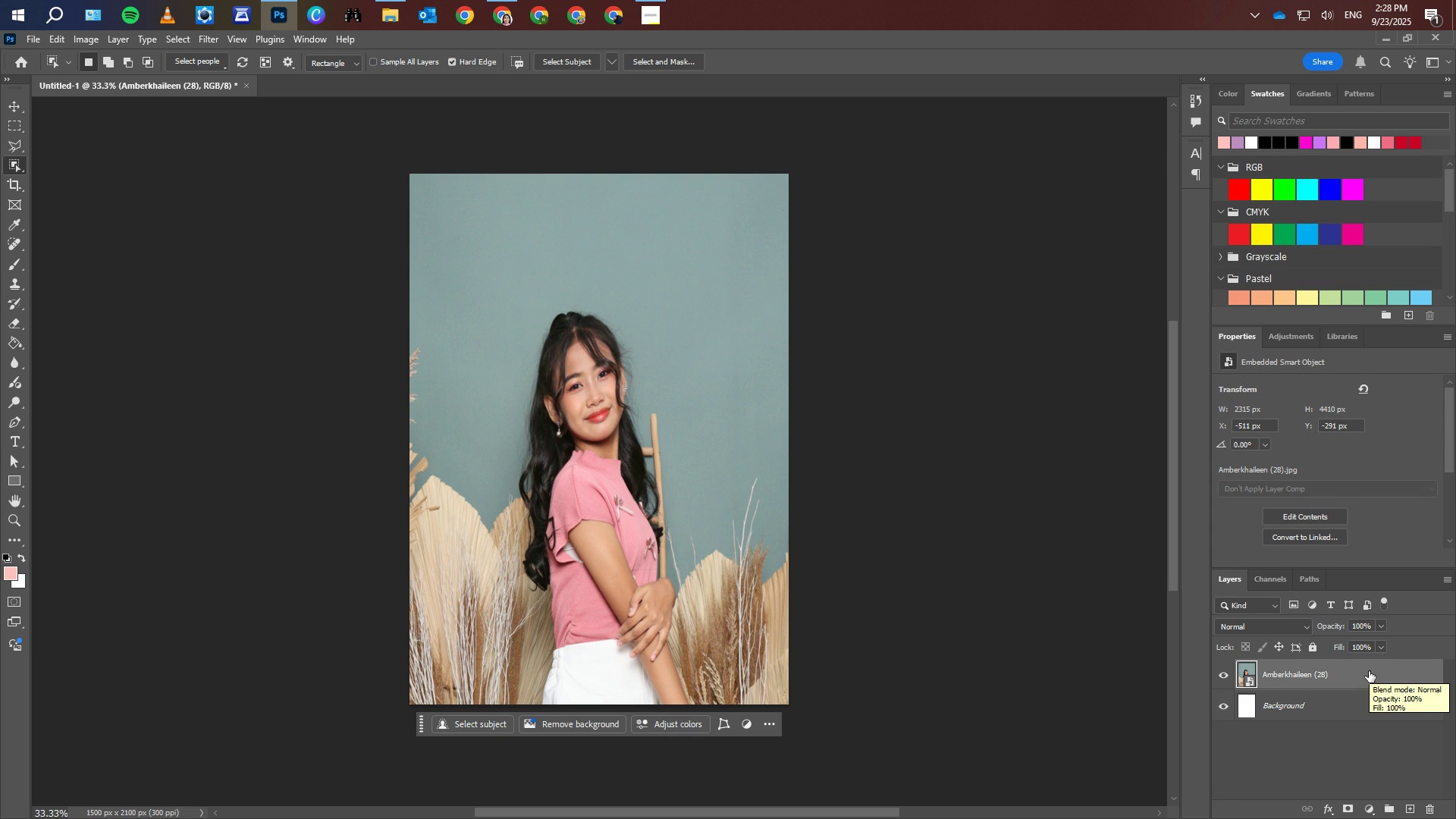 
left_click([1351, 672])
 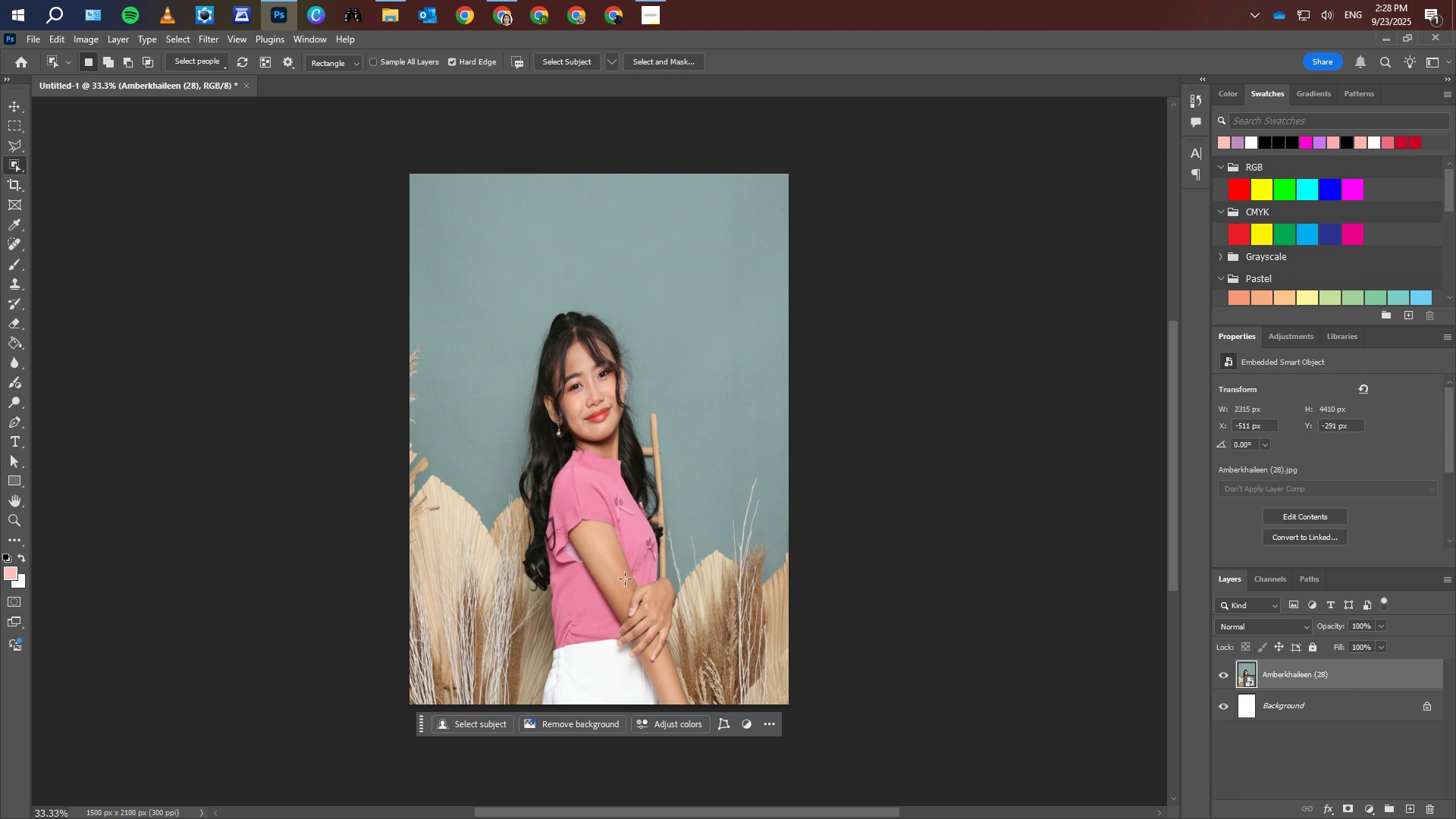 
left_click([702, 350])
 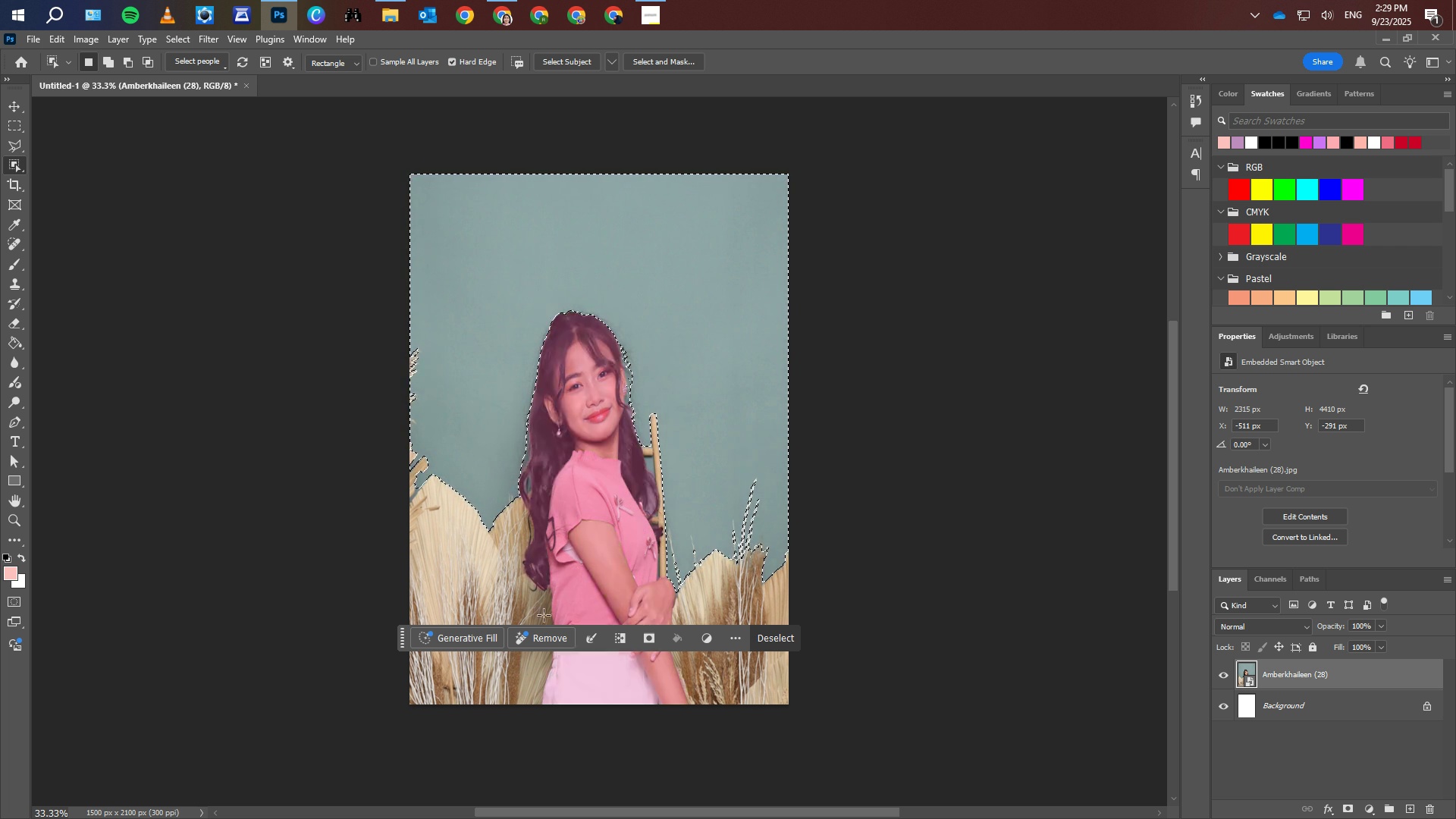 
wait(16.0)
 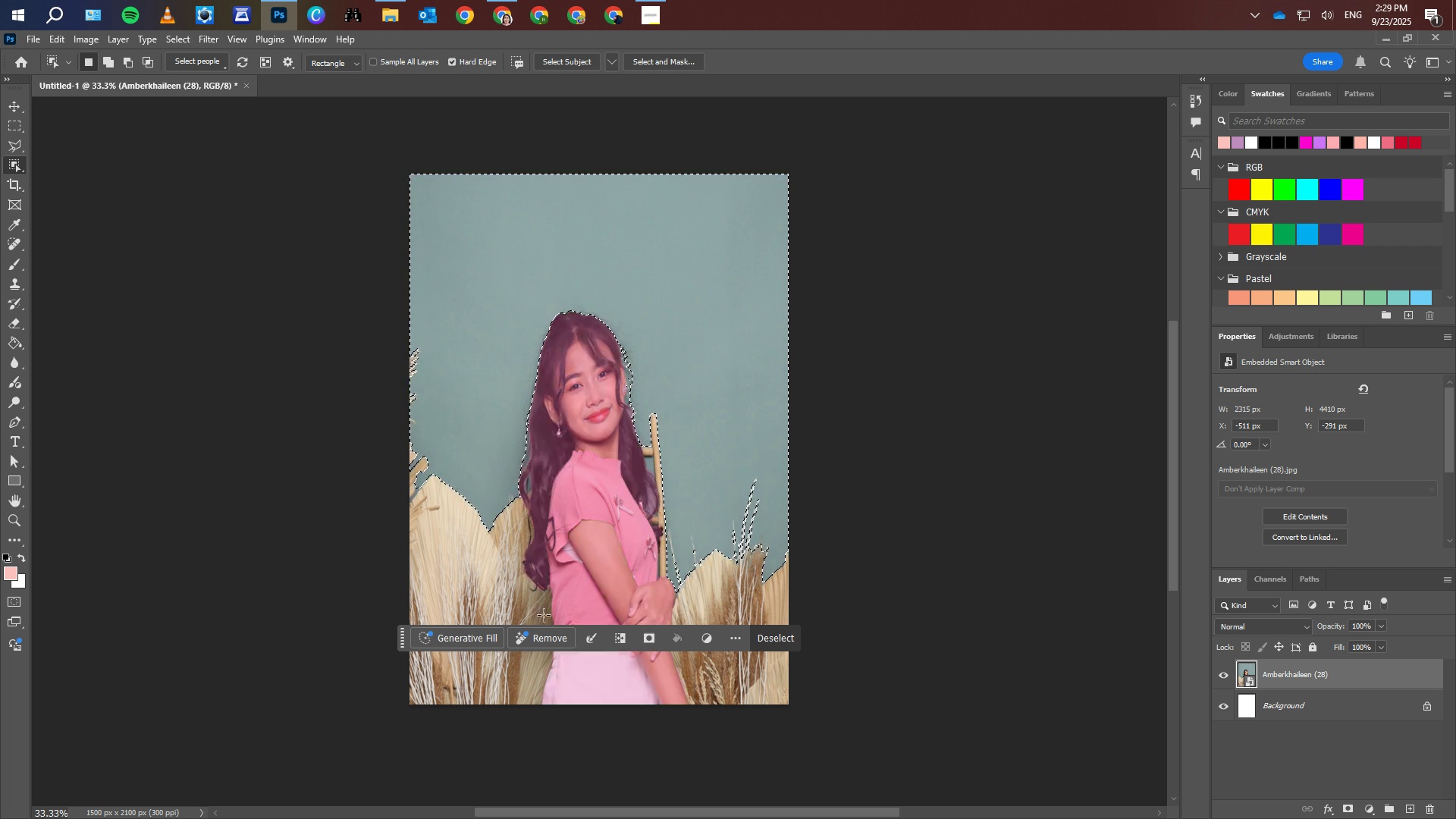 
left_click([735, 638])
 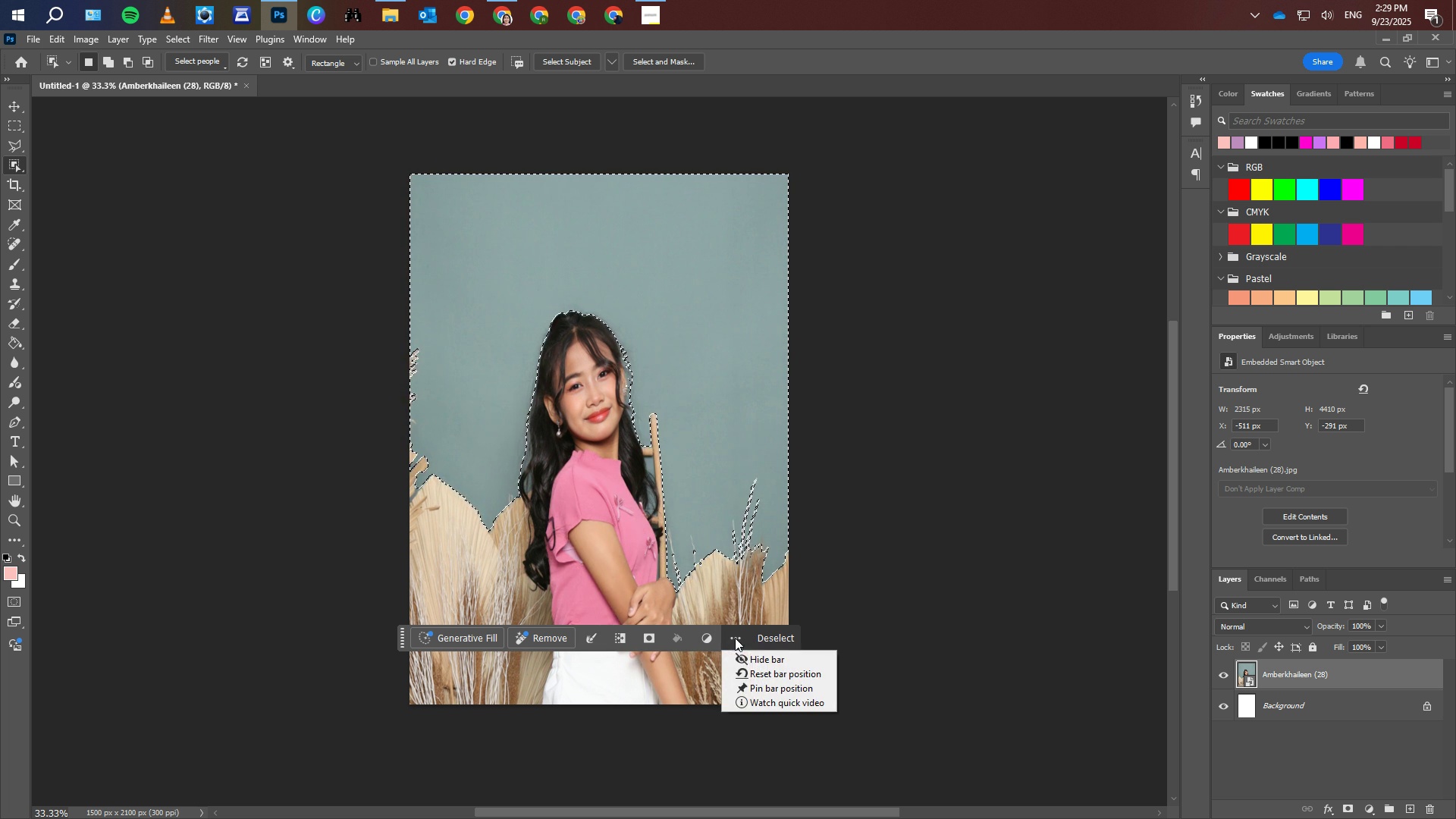 
left_click([735, 638])
 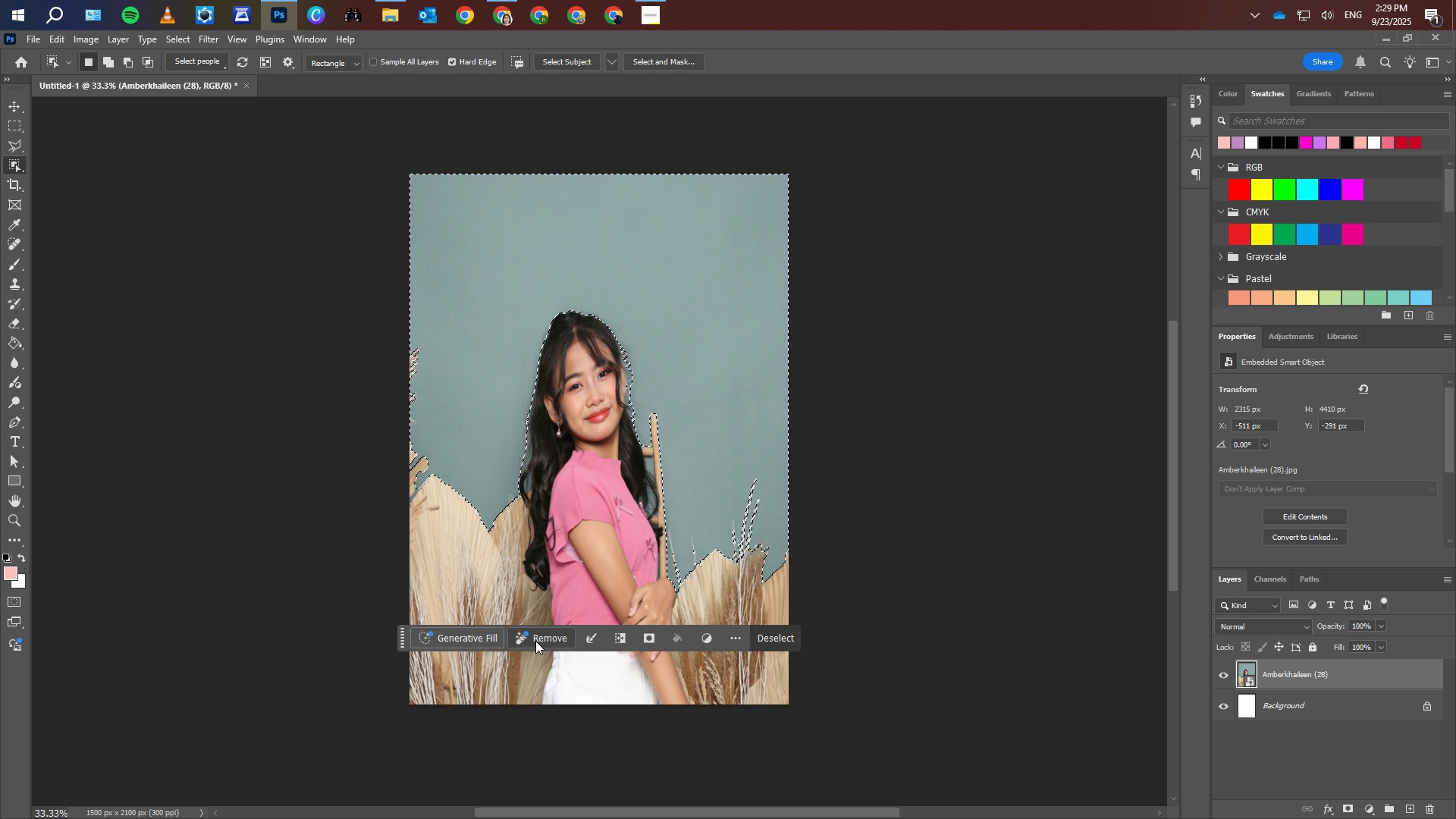 
left_click([535, 641])